 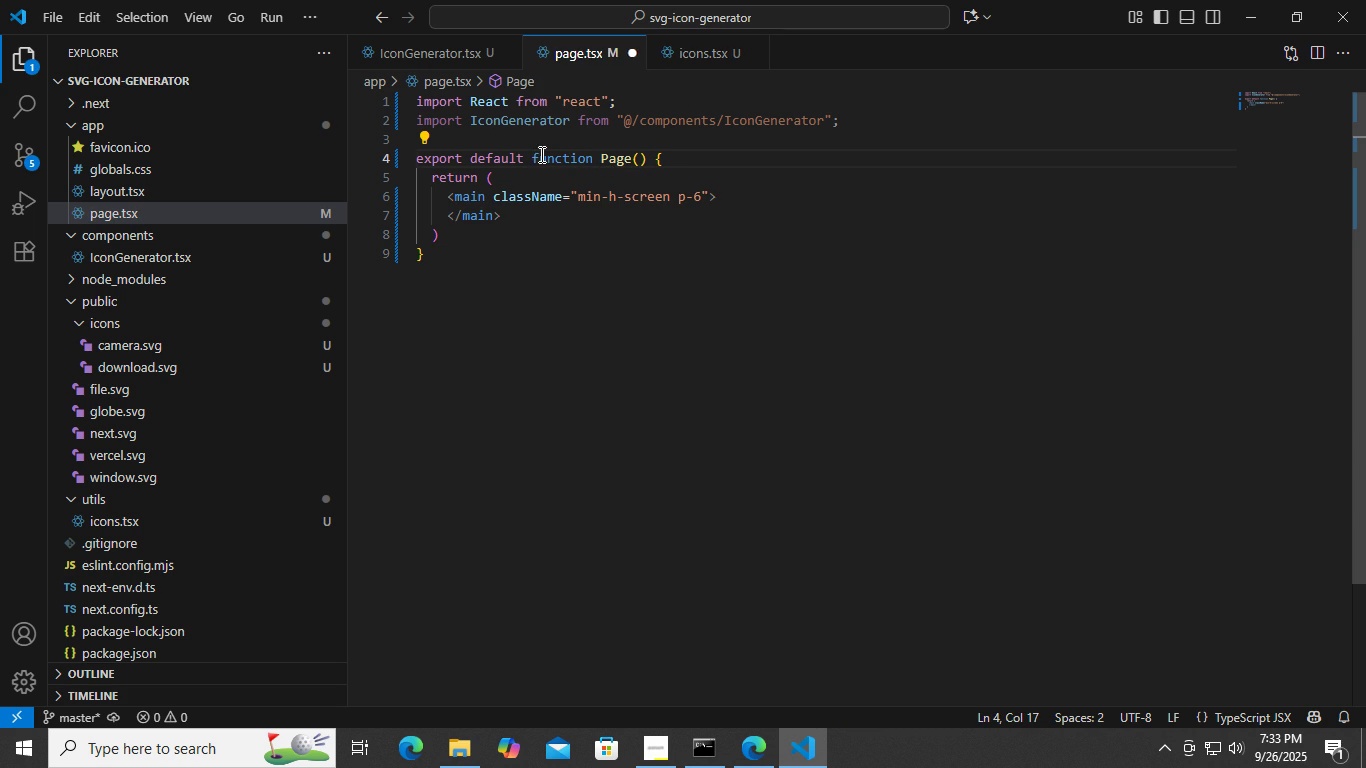 
key(Control+ArrowDown)
 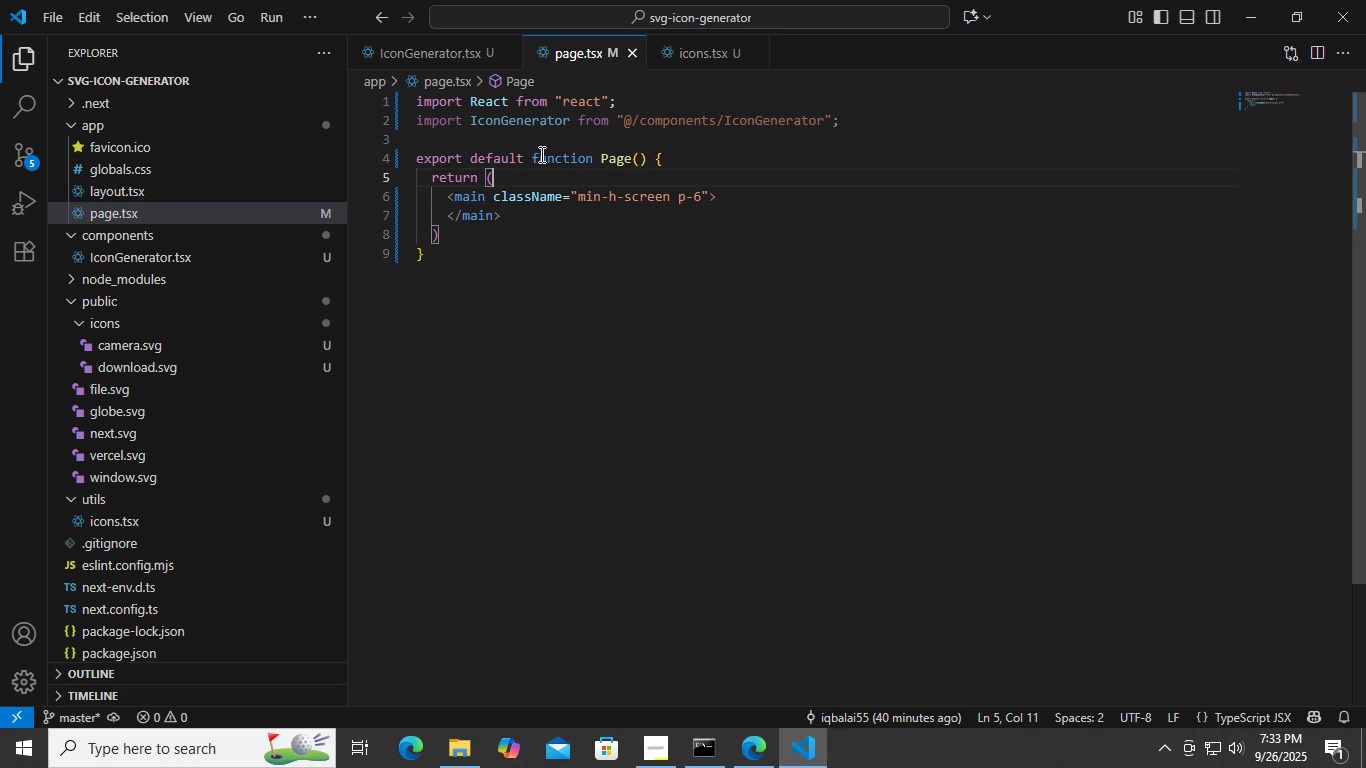 
key(Control+ArrowDown)
 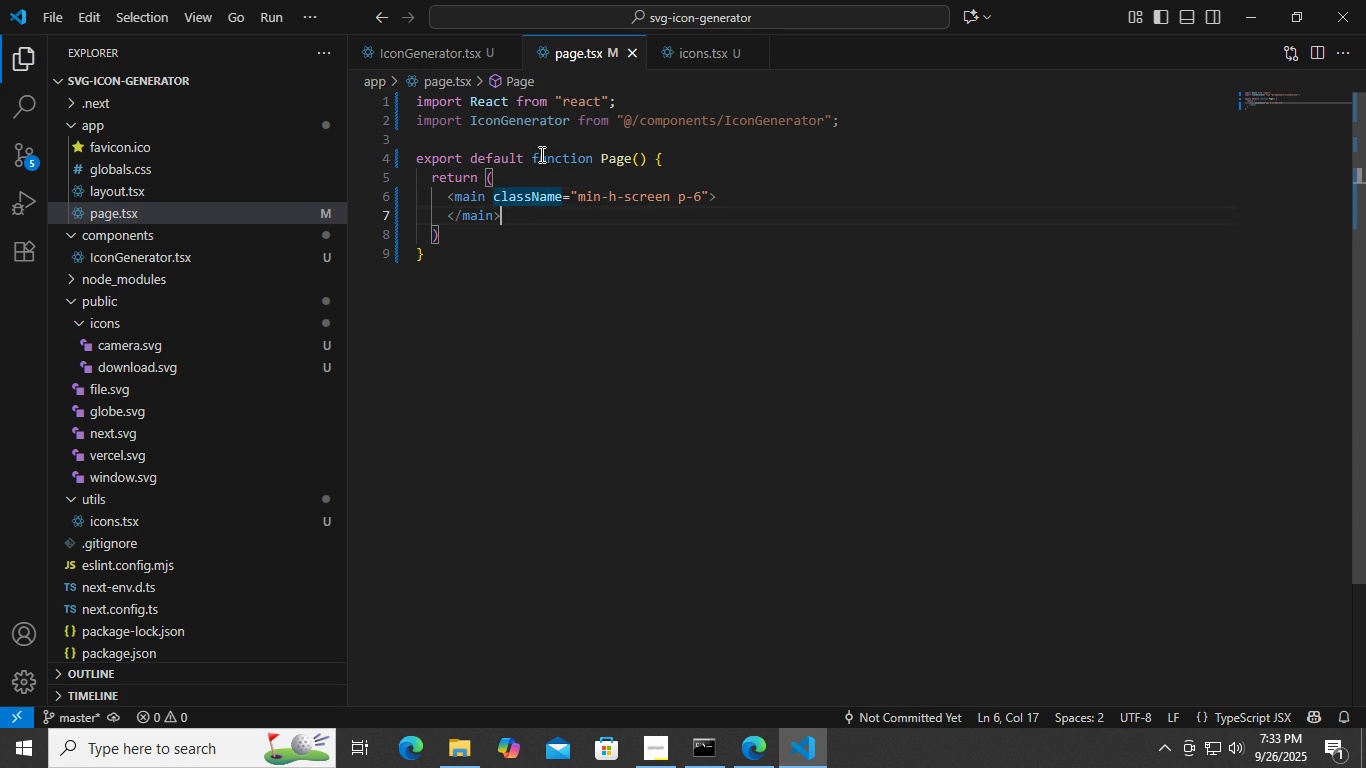 
key(Control+ArrowDown)
 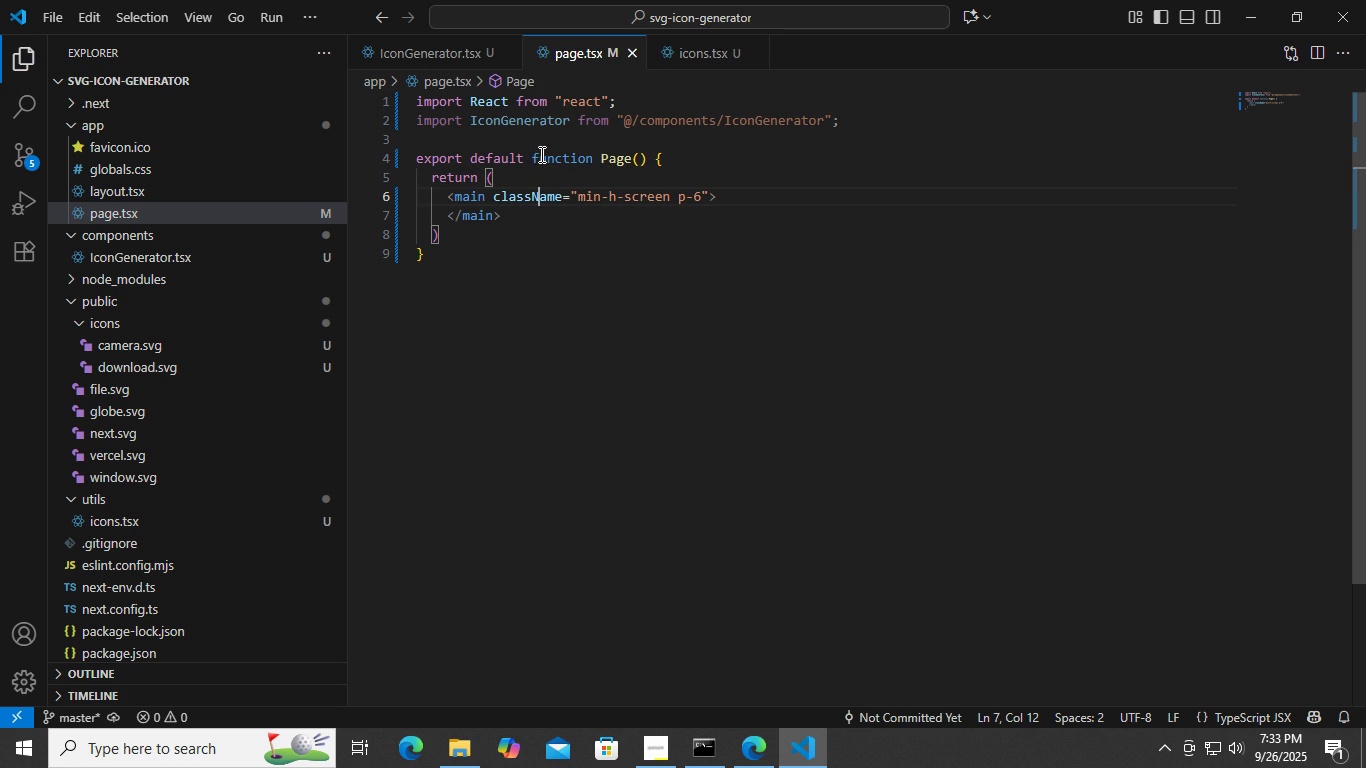 
key(Control+ArrowUp)